 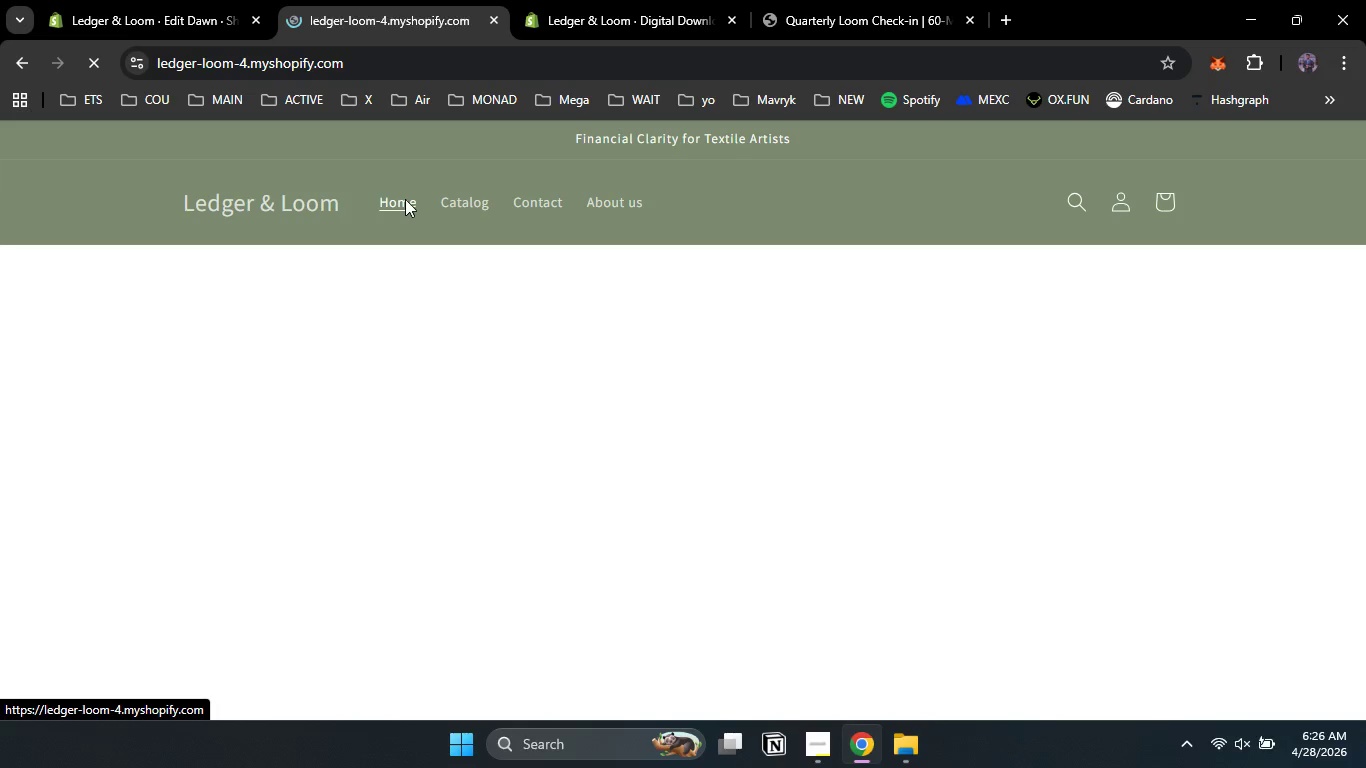 
left_click([687, 519])
 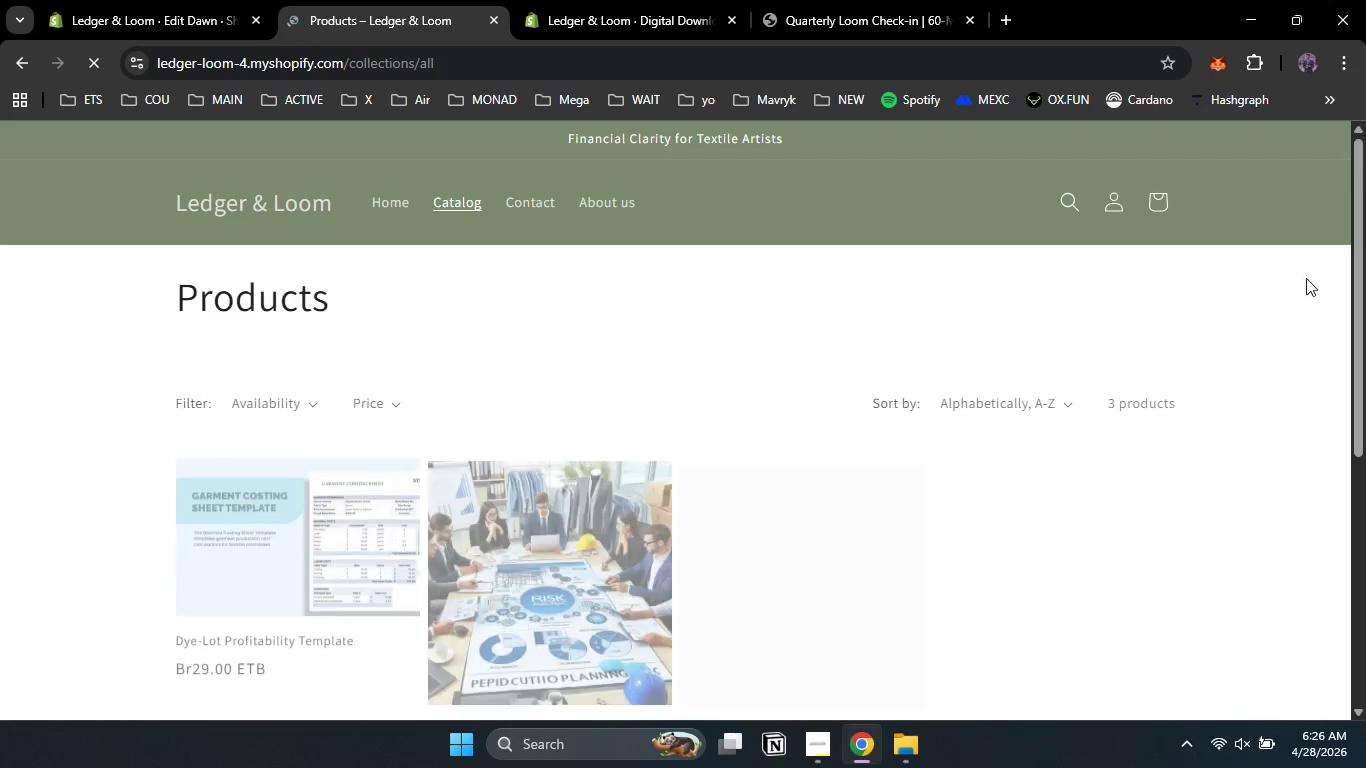 
left_click([1183, 298])
 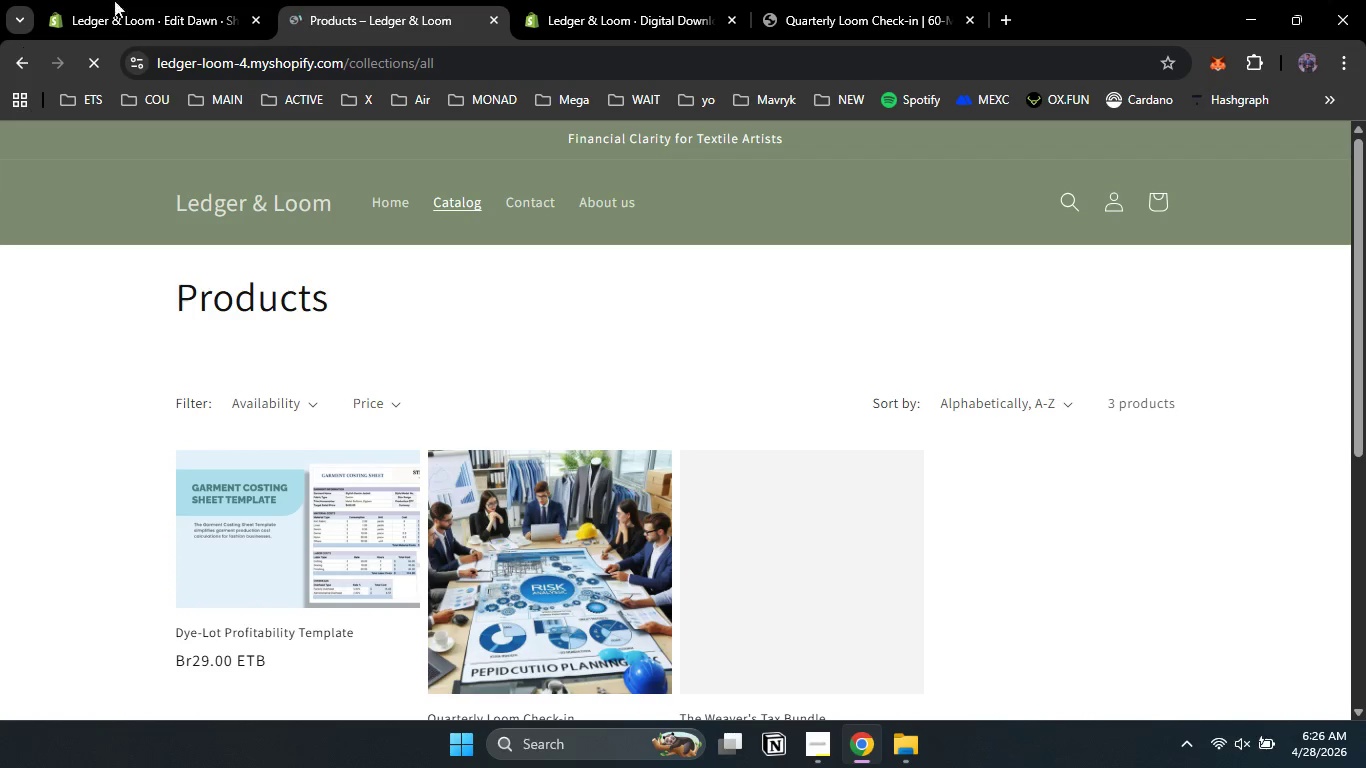 
left_click([199, 0])
 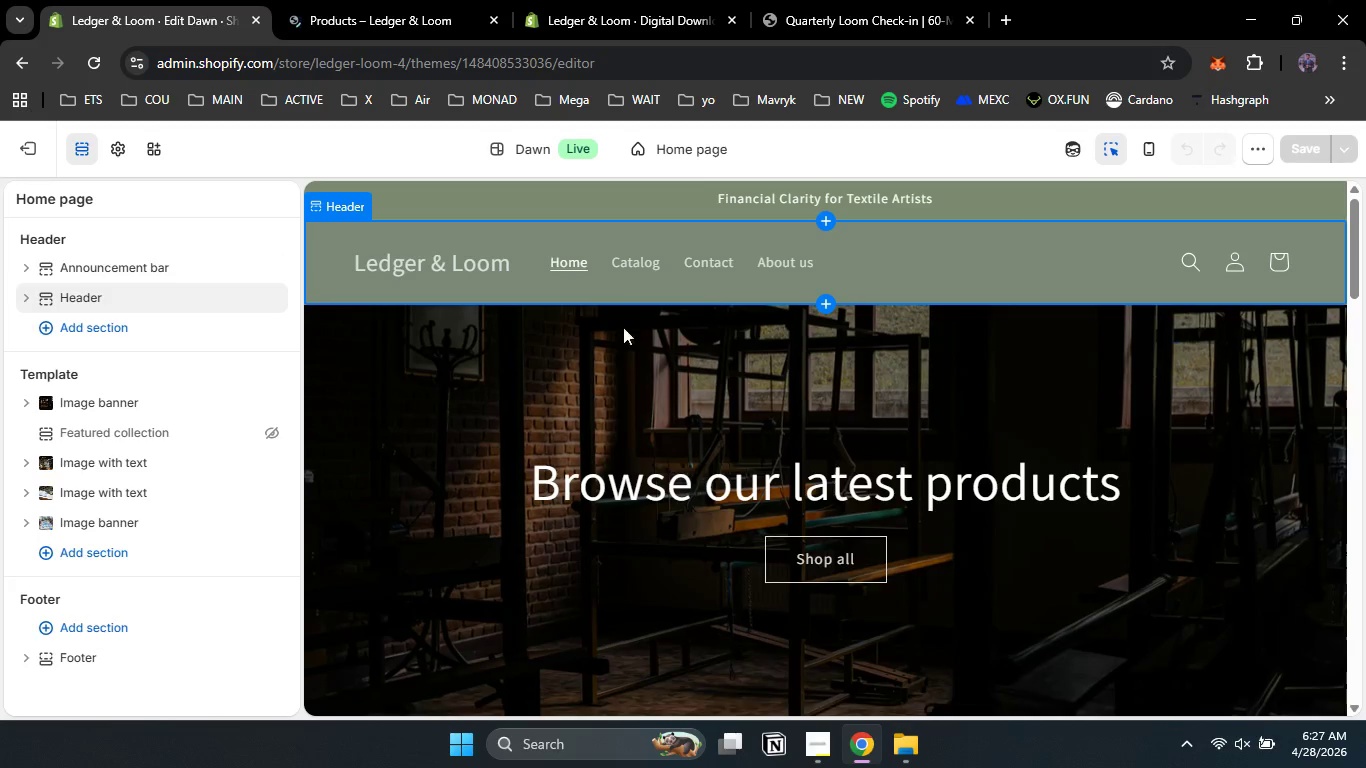 
double_click([819, 562])
 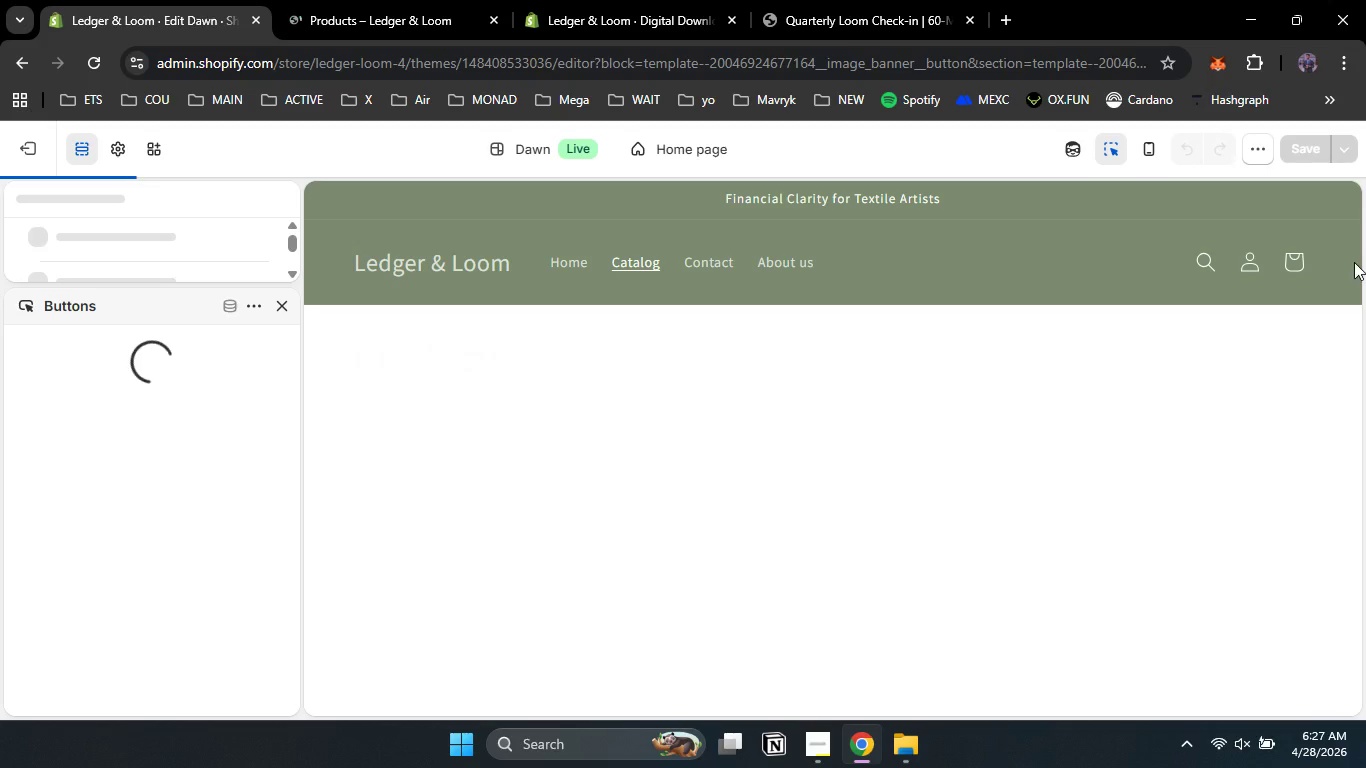 
left_click_drag(start_coordinate=[1351, 268], to_coordinate=[1363, 405])
 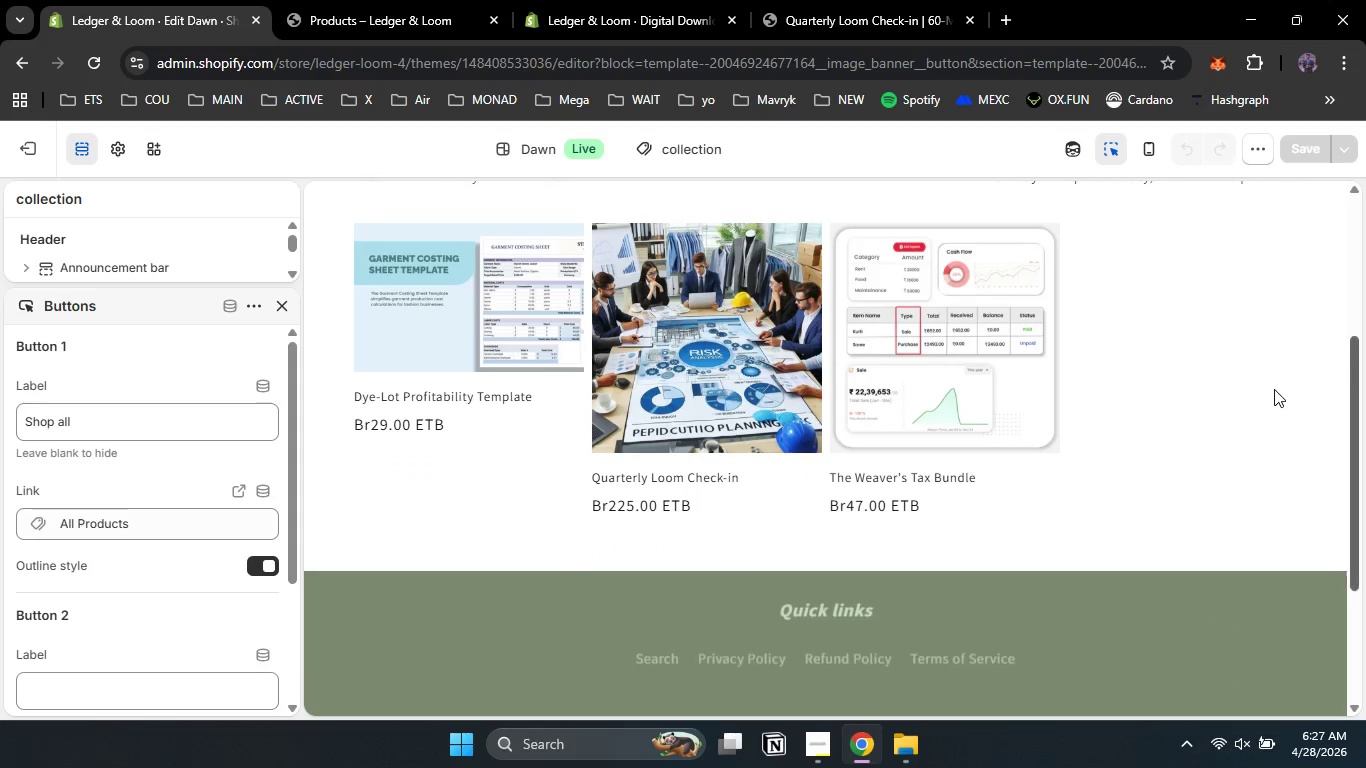 
left_click([1274, 389])
 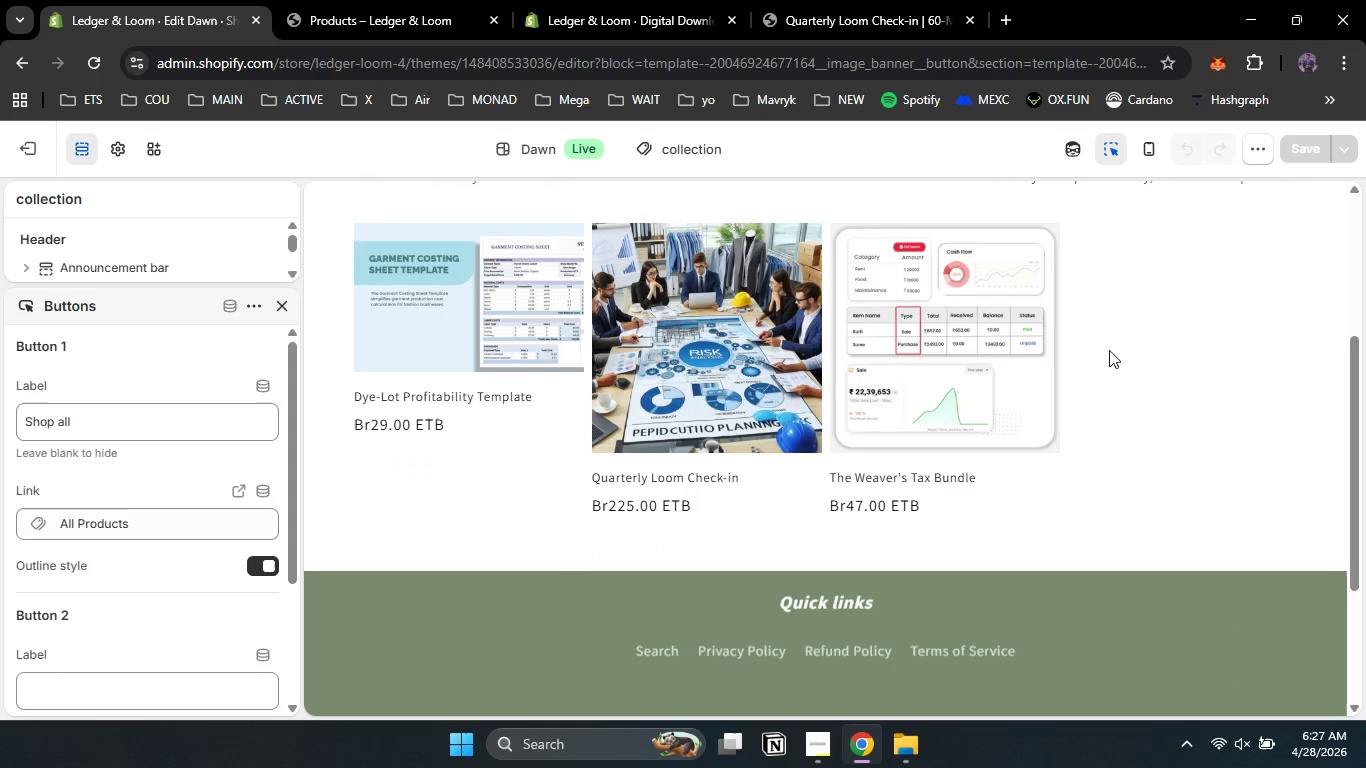 
left_click([1117, 346])
 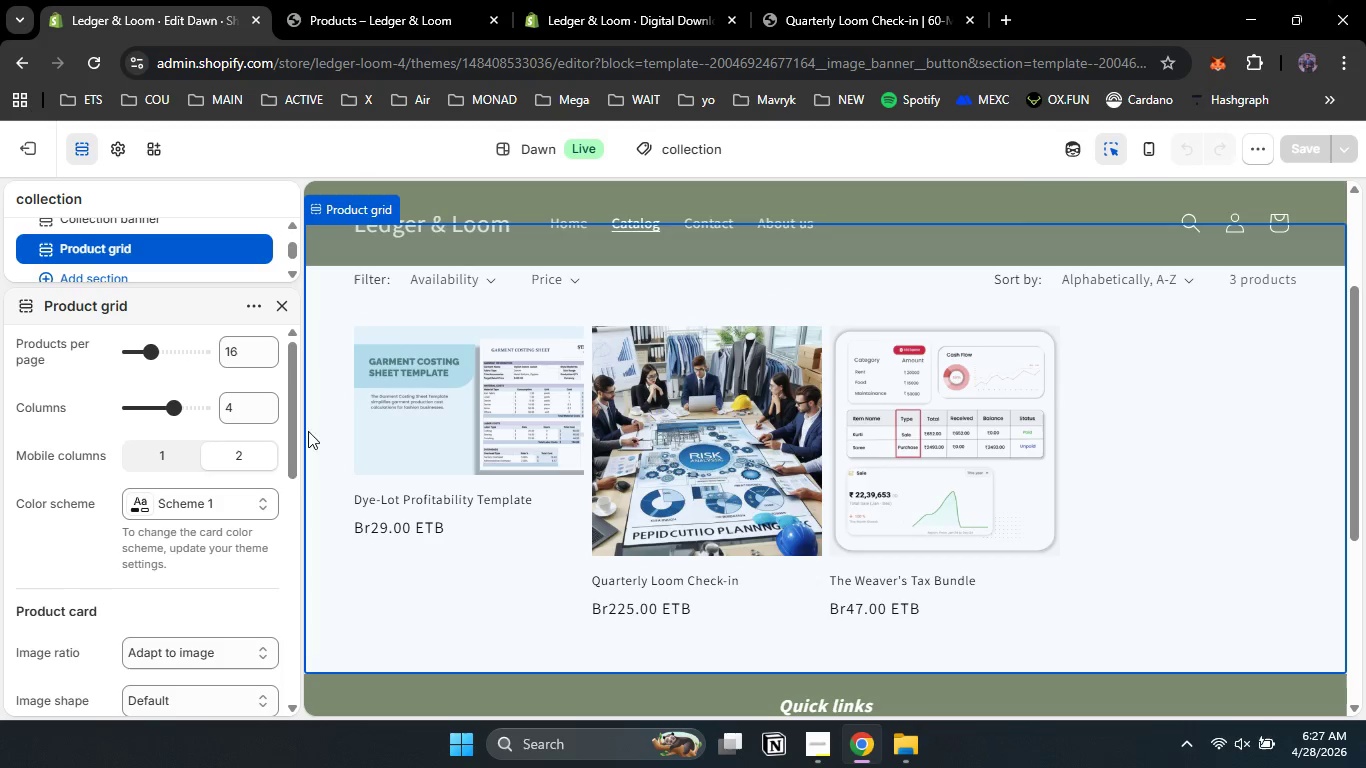 
left_click([245, 500])
 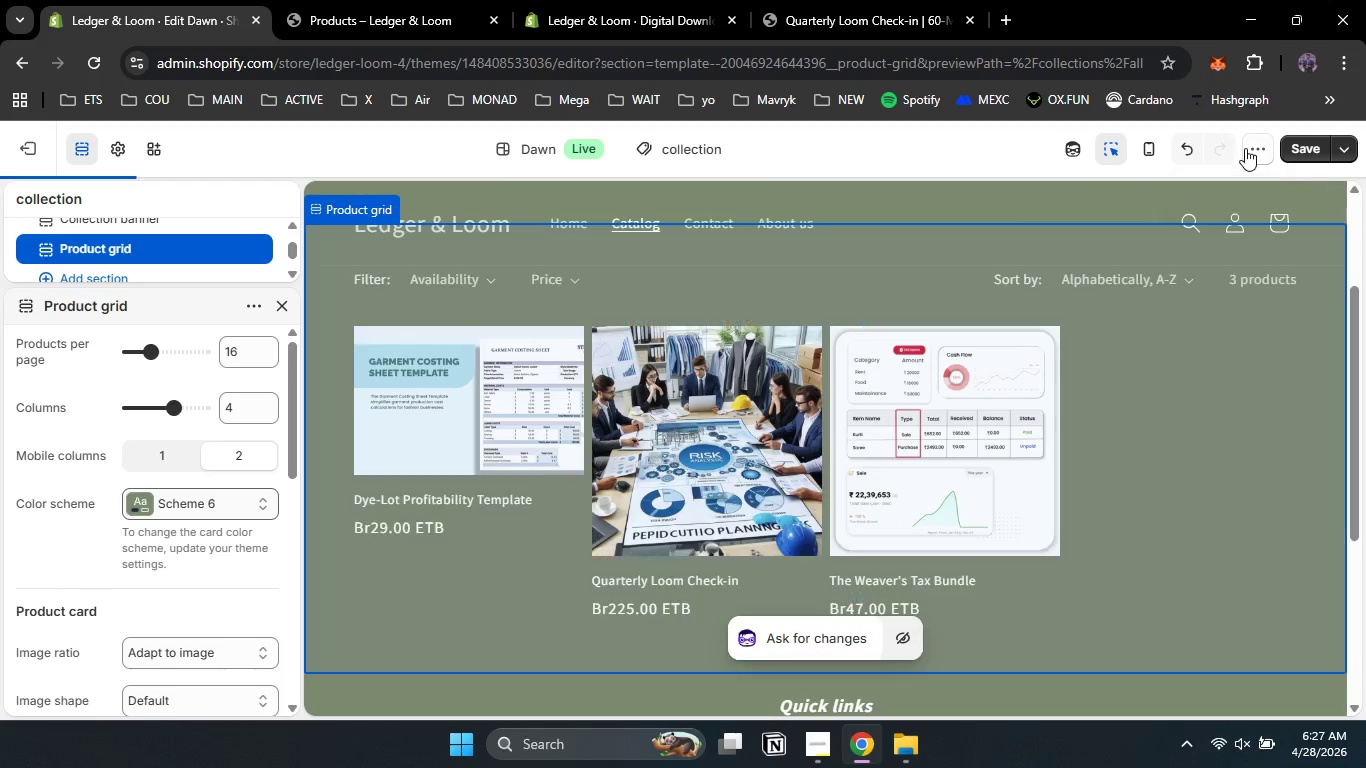 
left_click([1306, 158])
 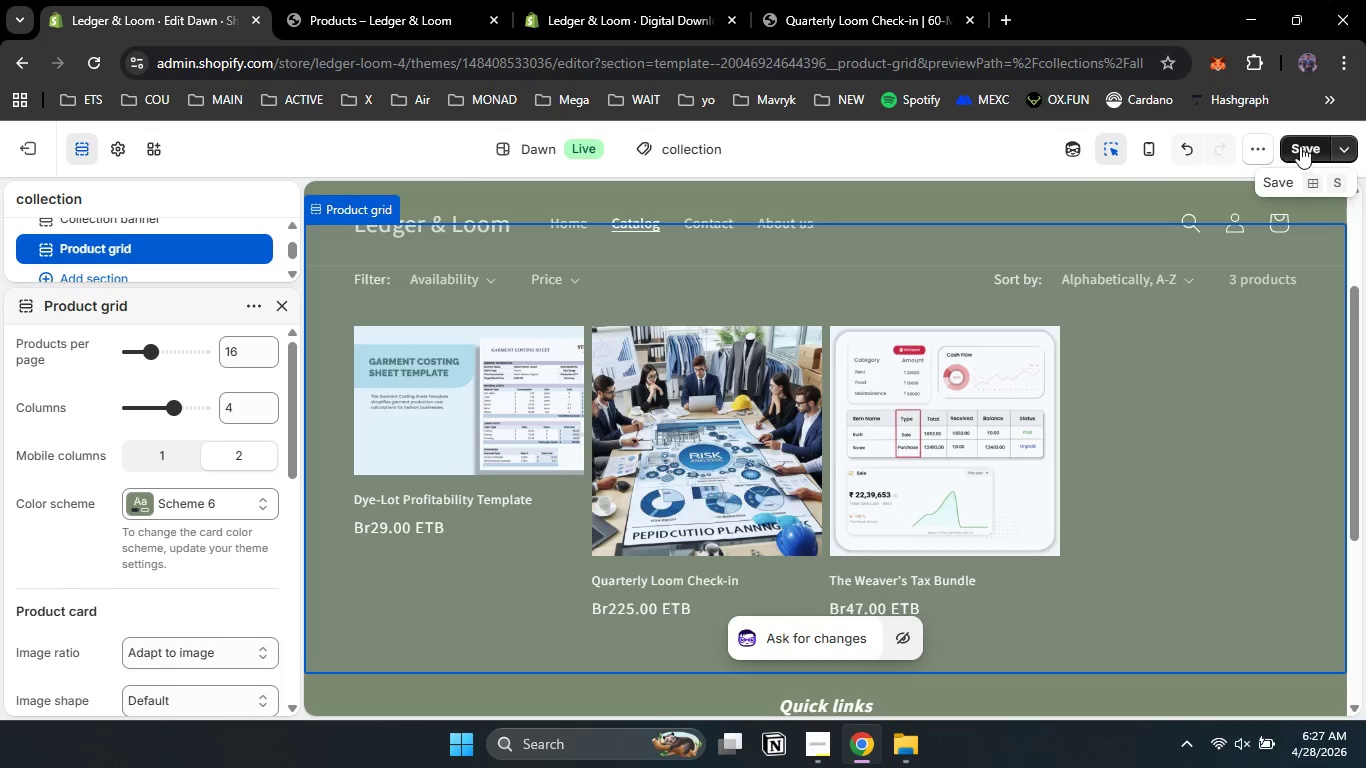 
left_click([1300, 145])
 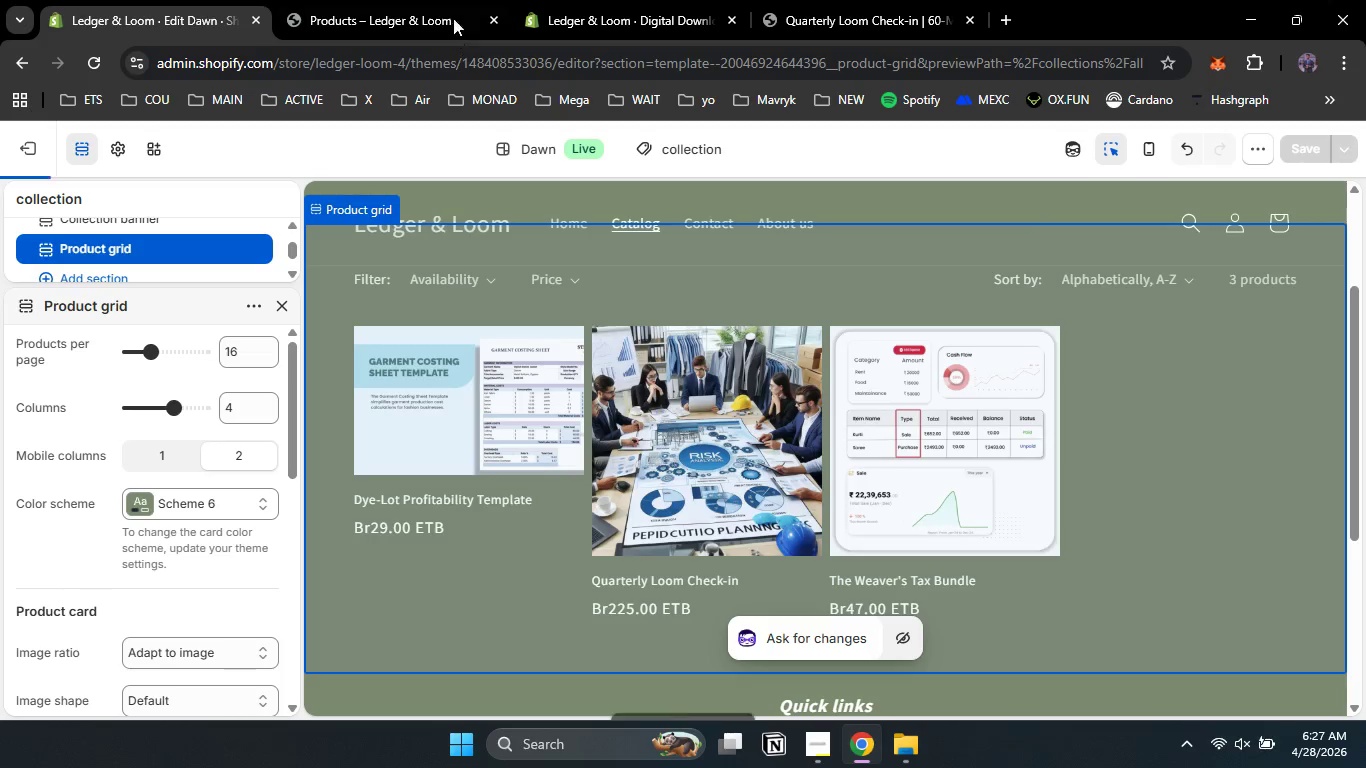 
left_click([431, 0])
 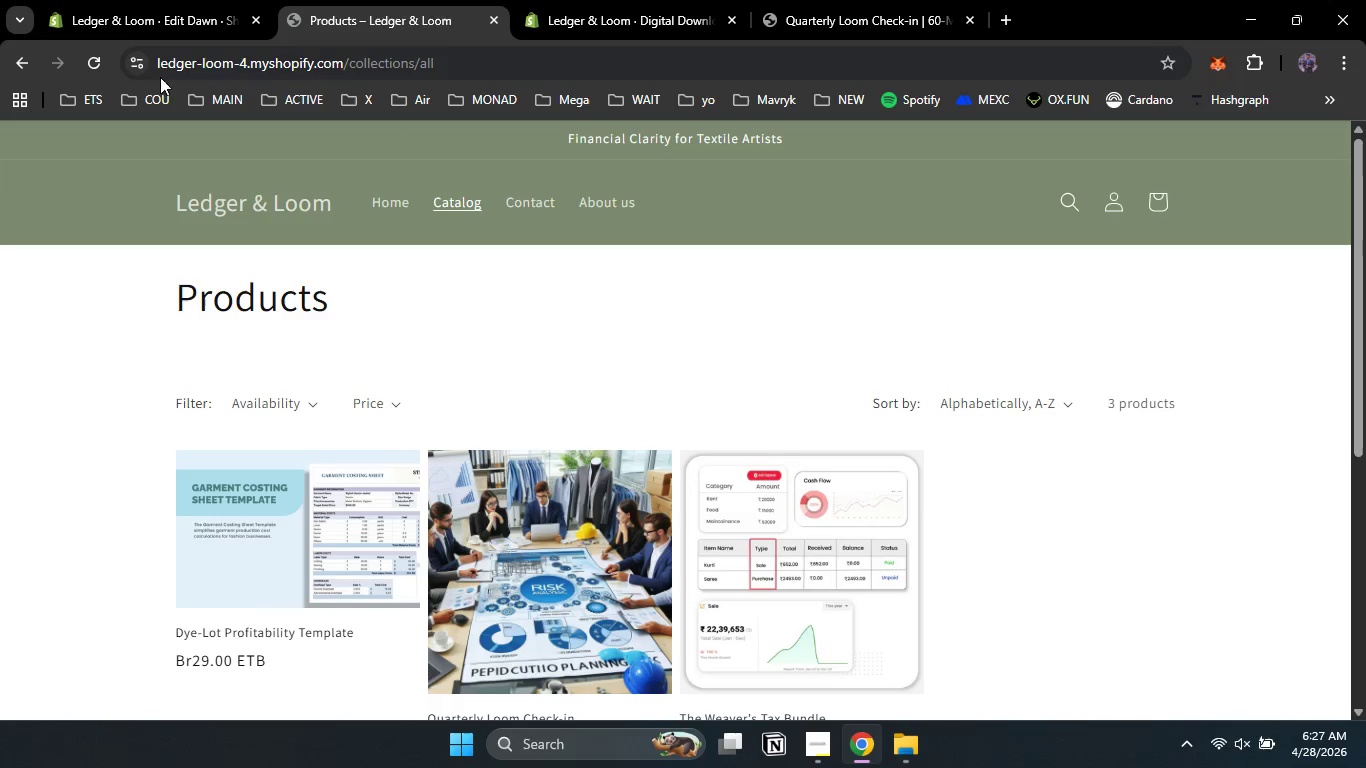 
left_click([99, 51])
 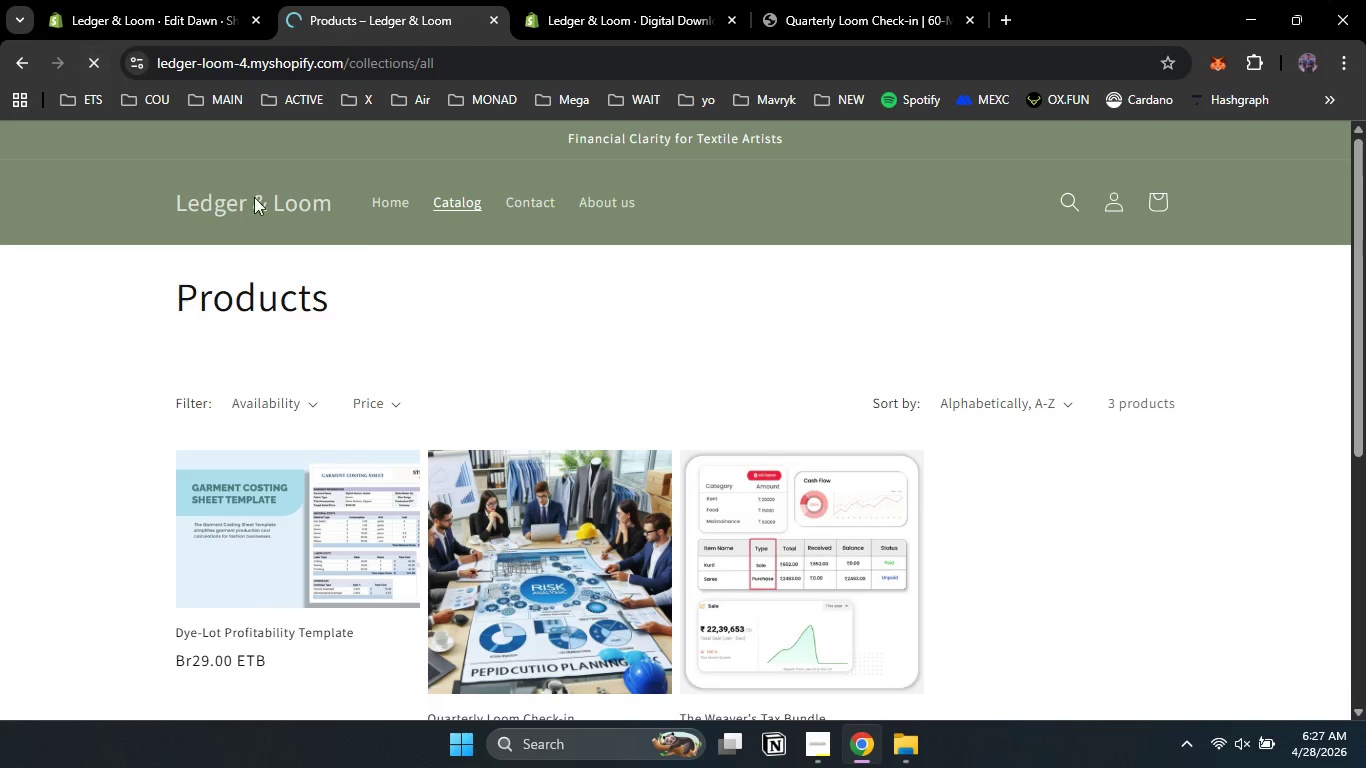 
mouse_move([579, 310])
 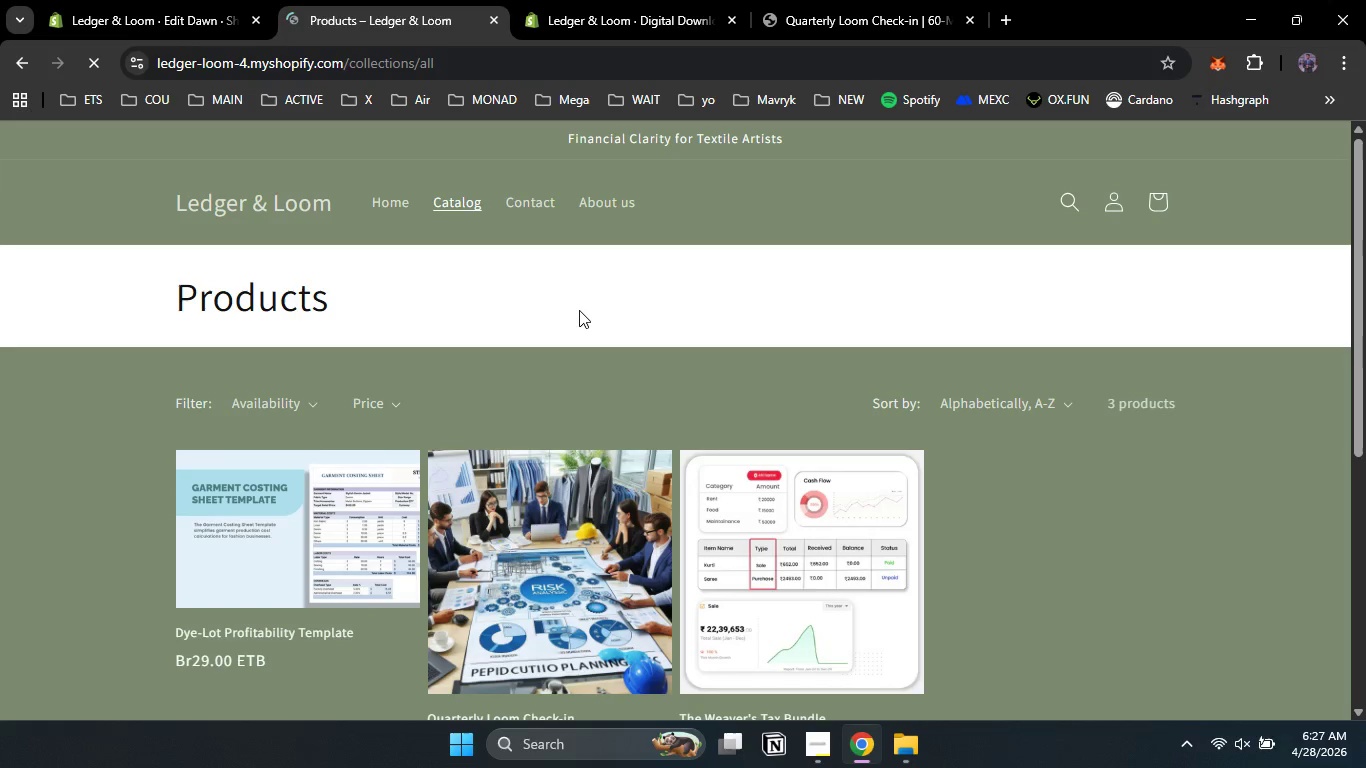 
left_click([579, 310])
 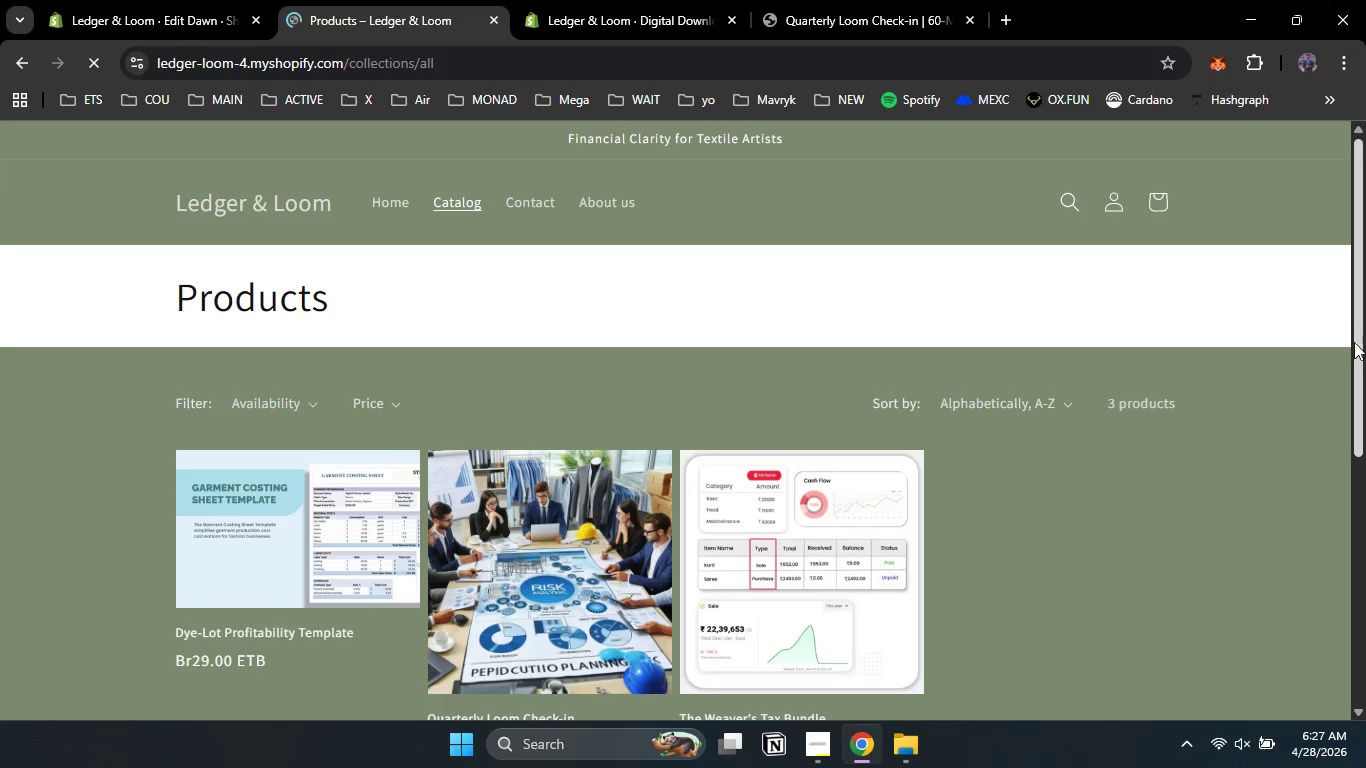 
left_click_drag(start_coordinate=[1354, 344], to_coordinate=[1365, 254])
 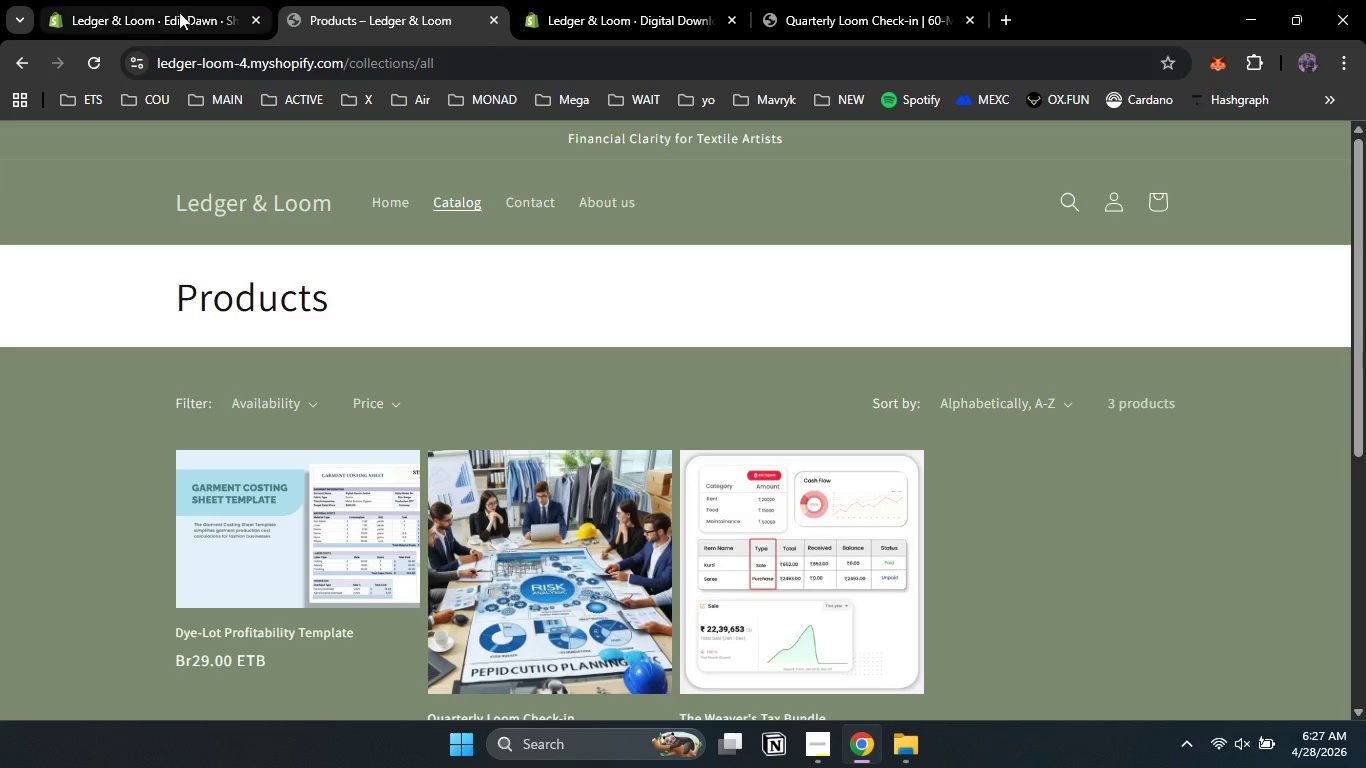 
left_click([173, 6])
 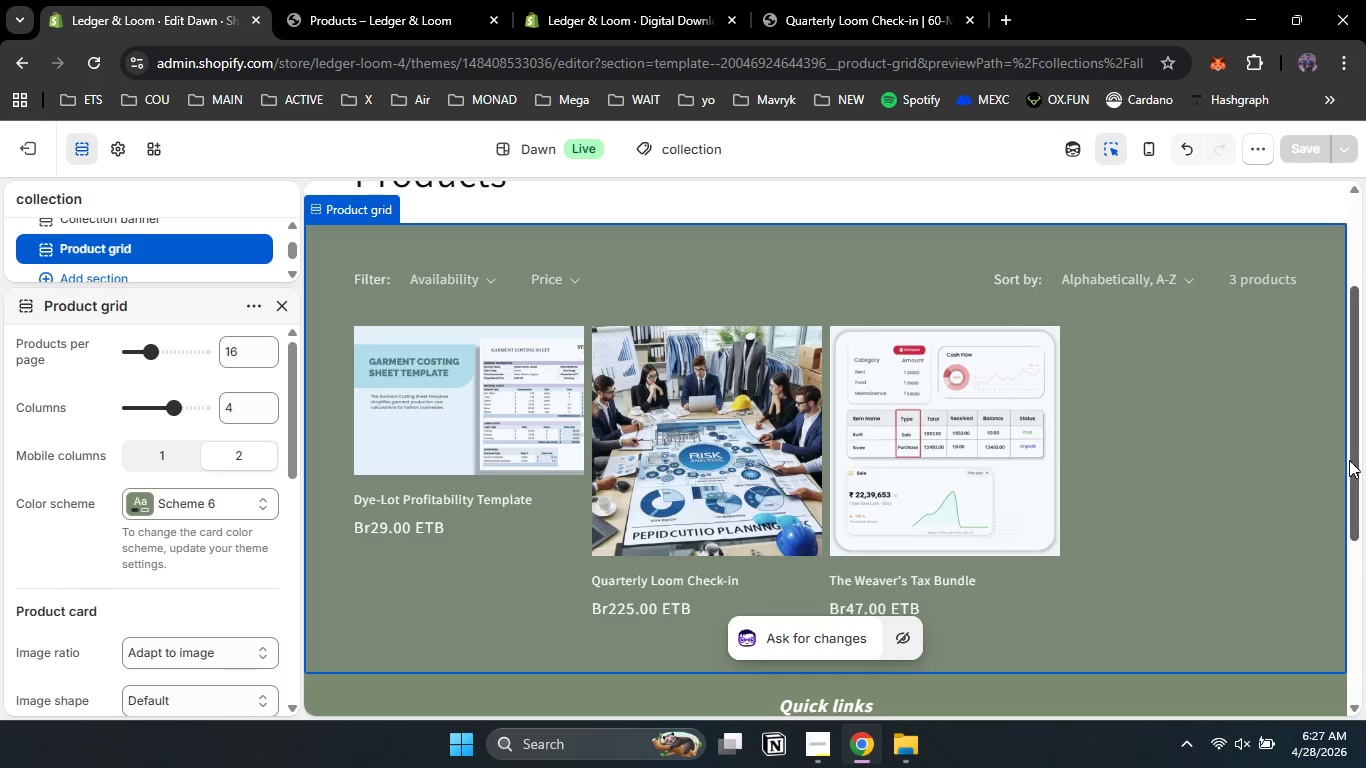 
left_click_drag(start_coordinate=[1353, 460], to_coordinate=[1339, 347])
 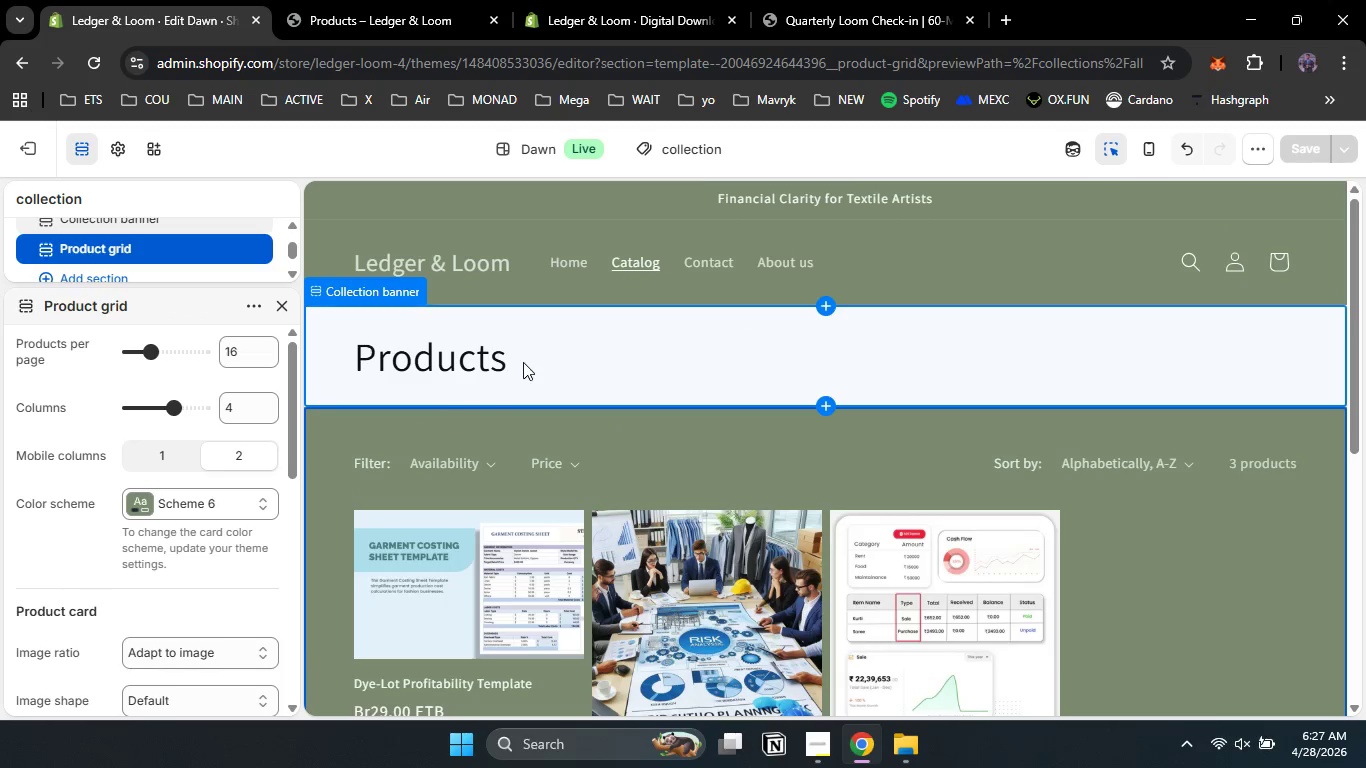 
left_click([523, 362])
 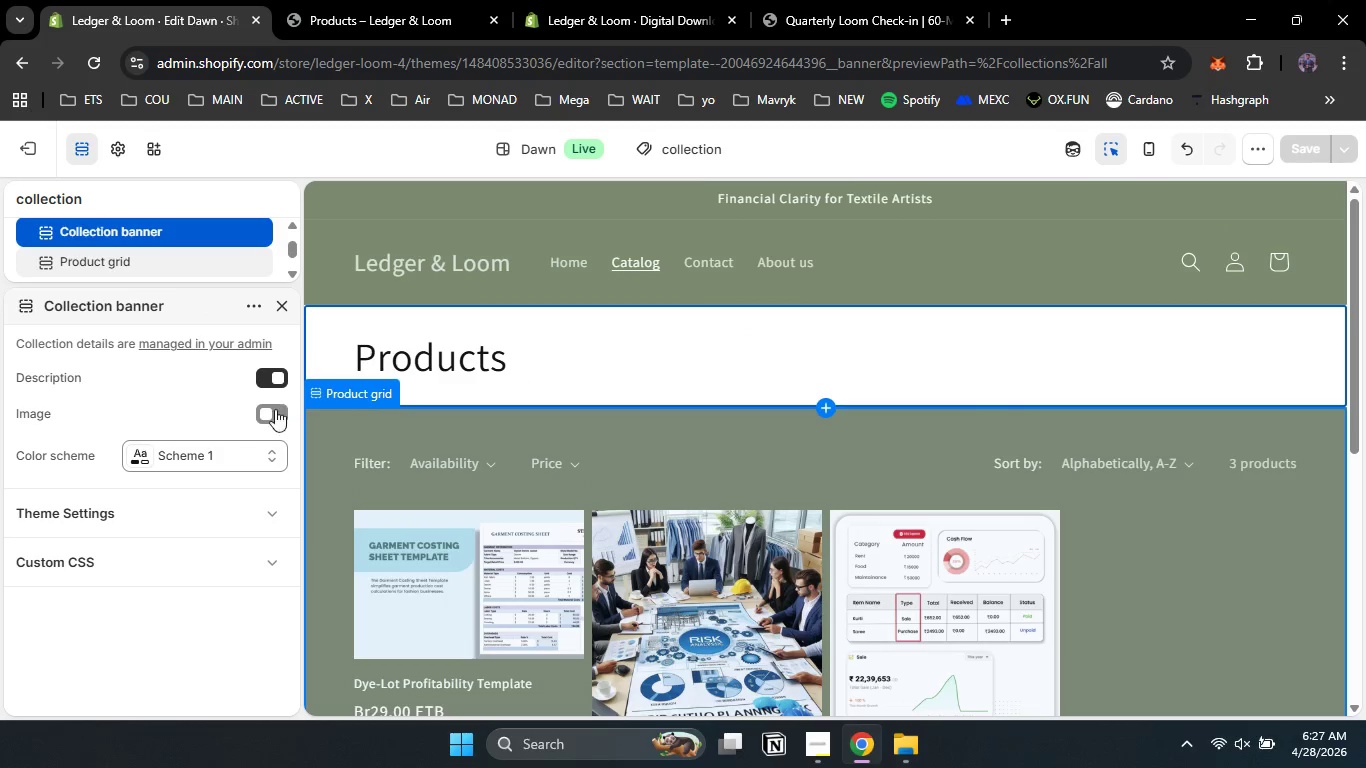 
left_click([250, 445])
 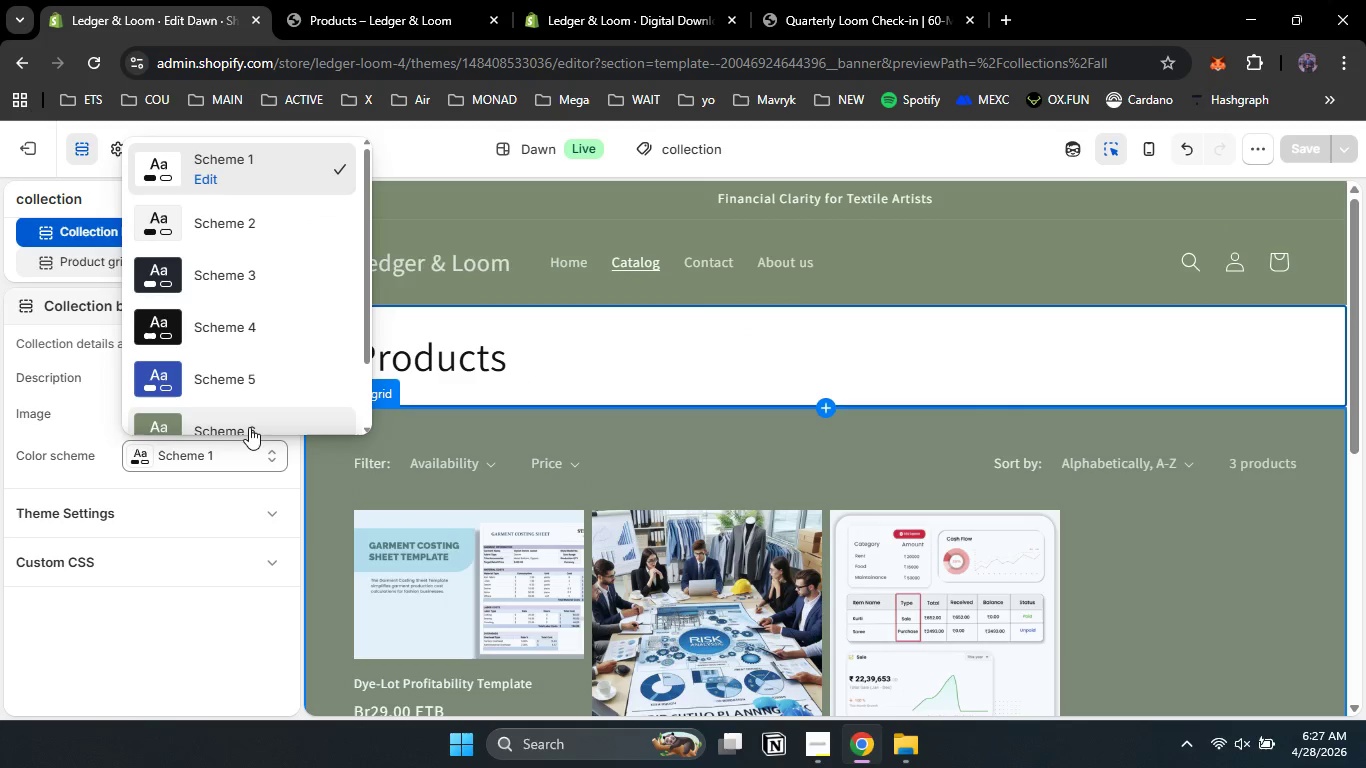 
left_click([249, 427])
 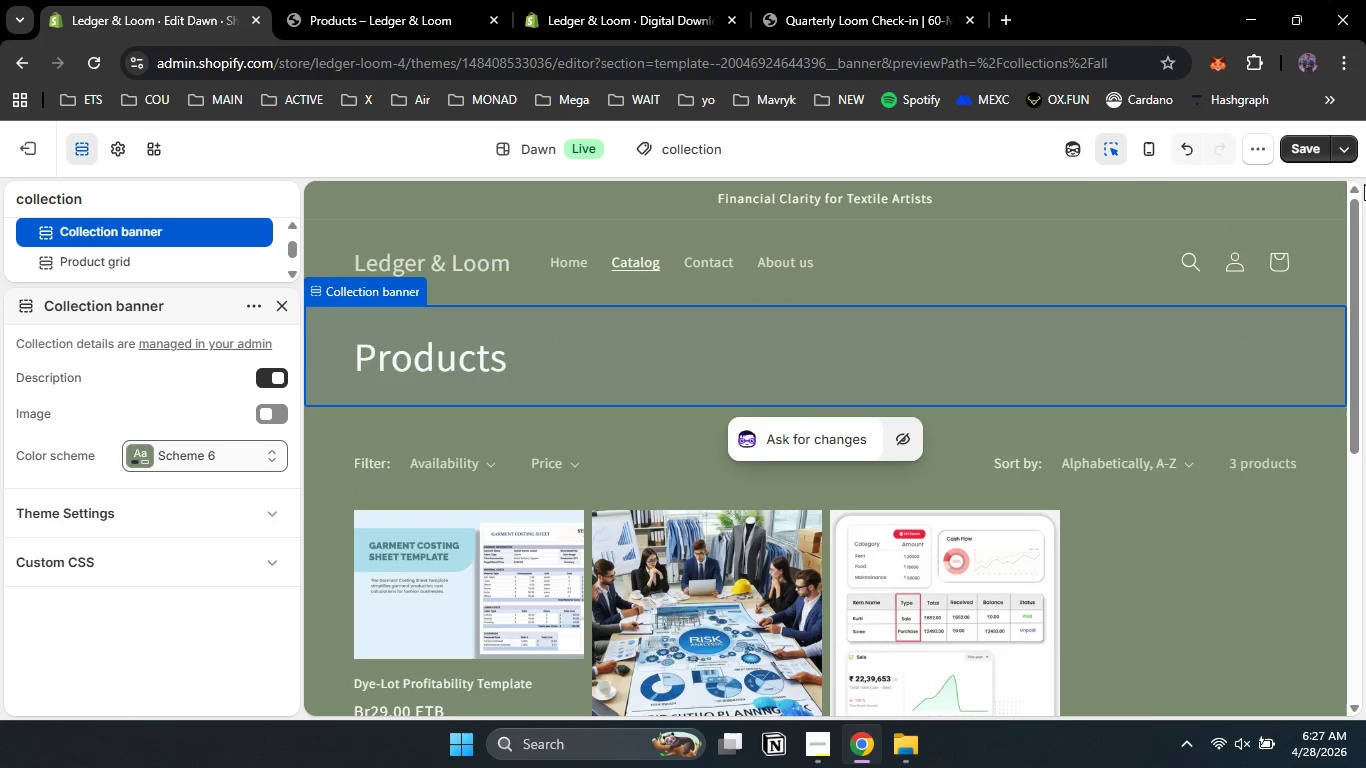 
left_click([1300, 152])
 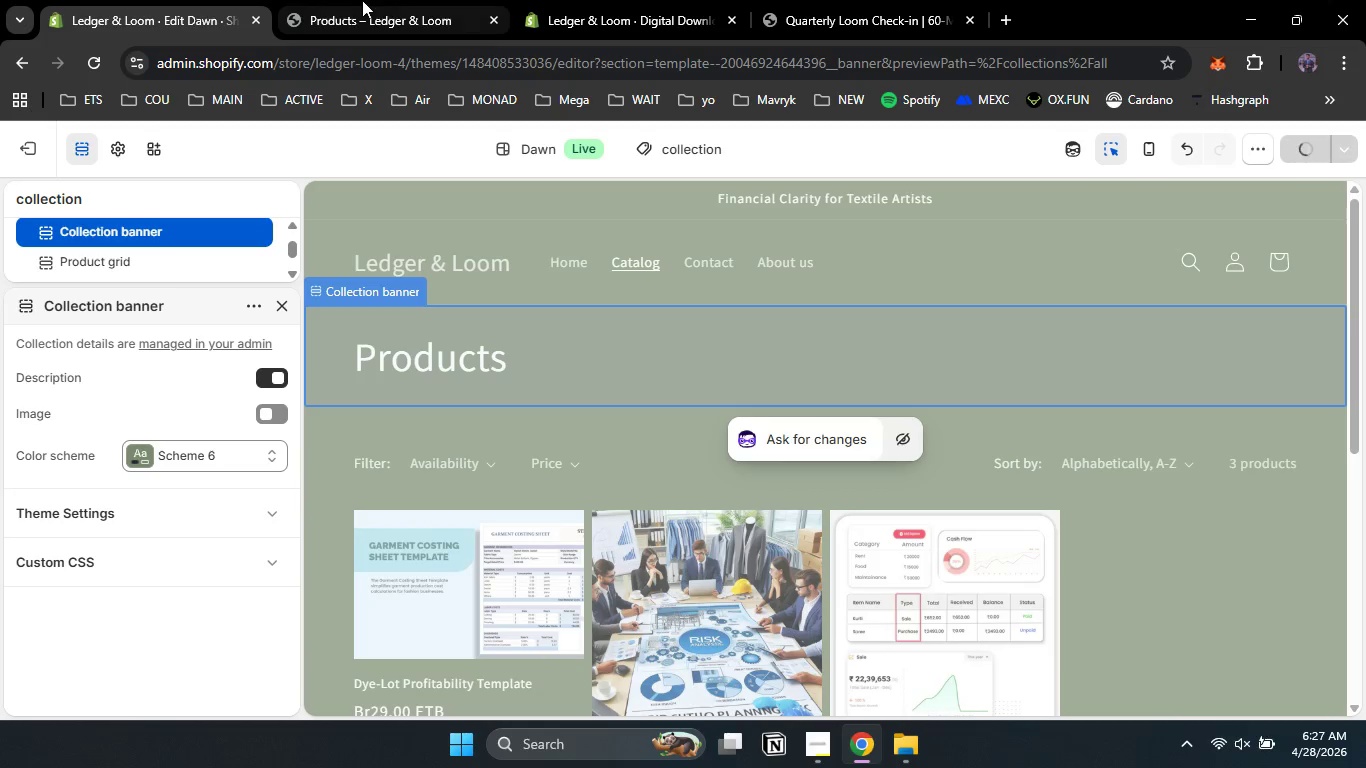 